 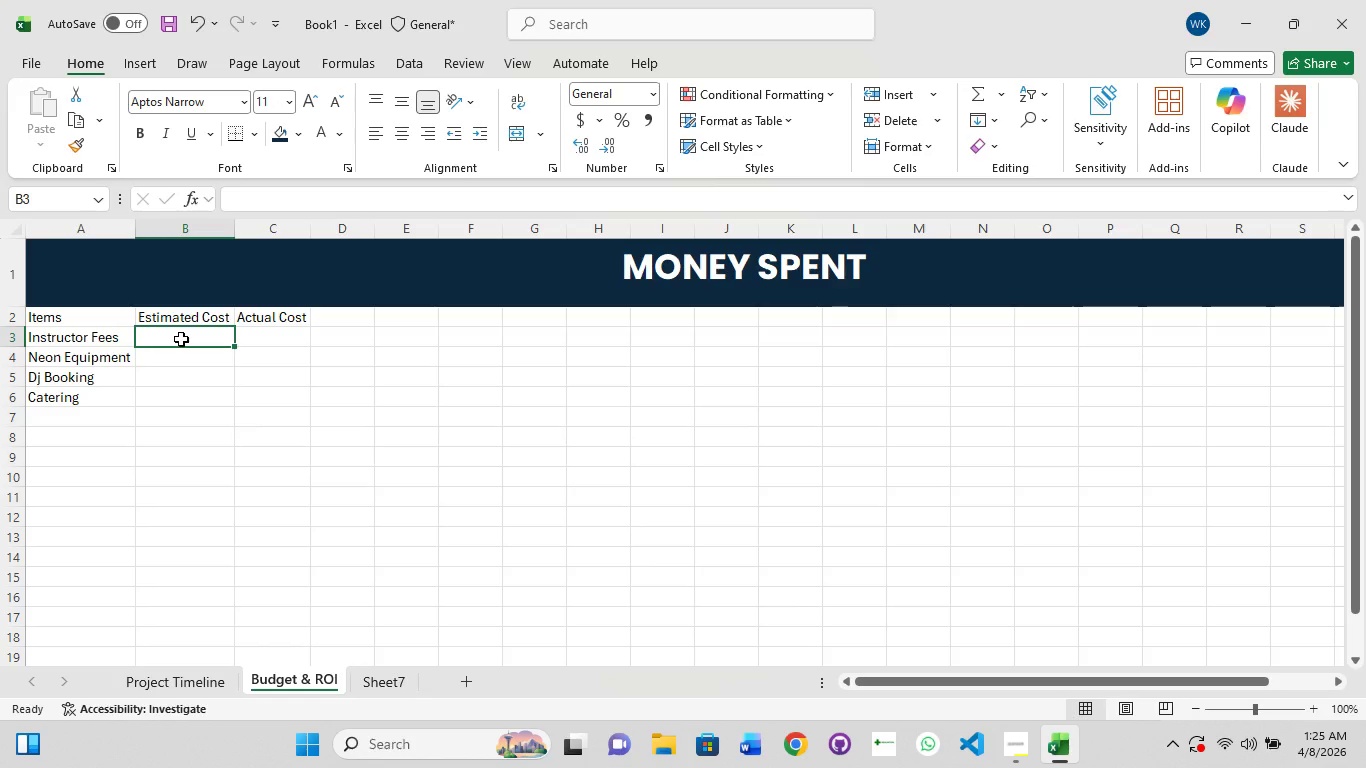 
left_click([181, 339])
 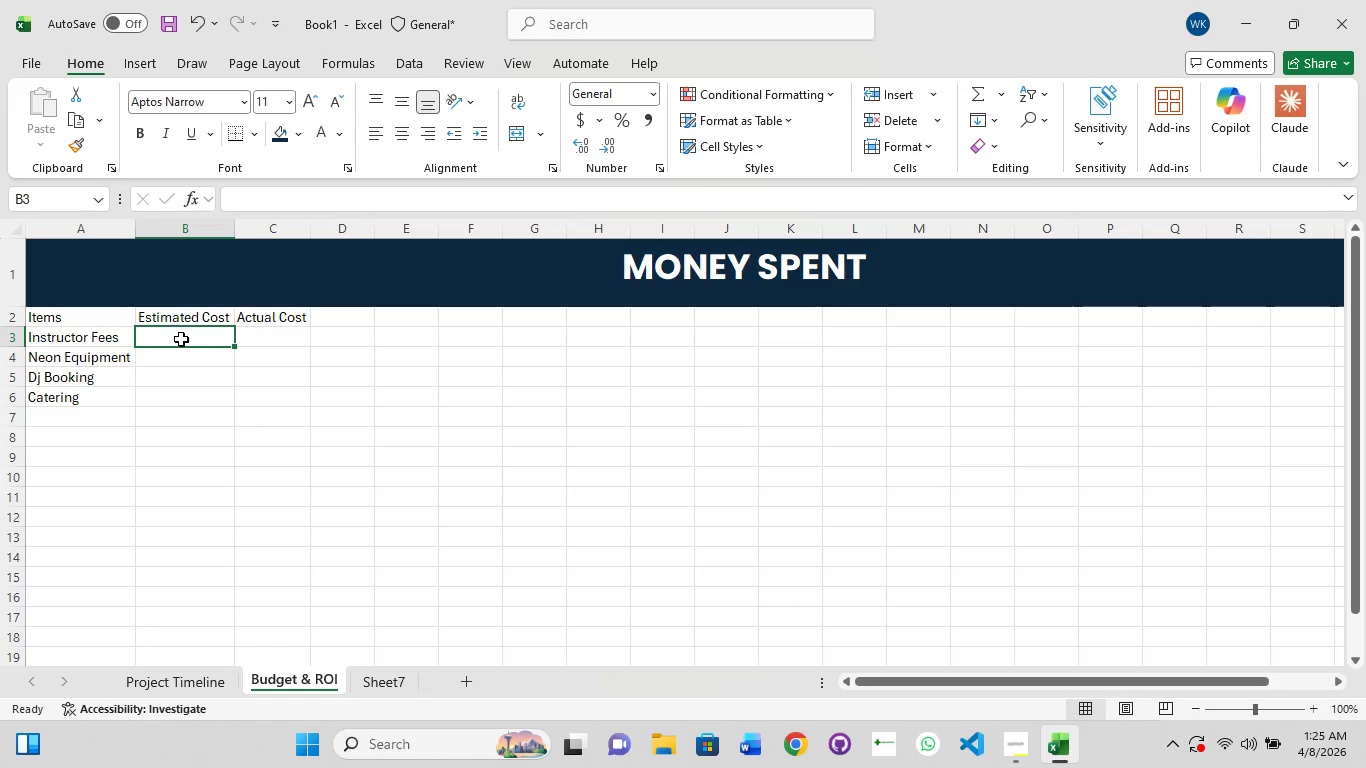 
left_click([181, 339])
 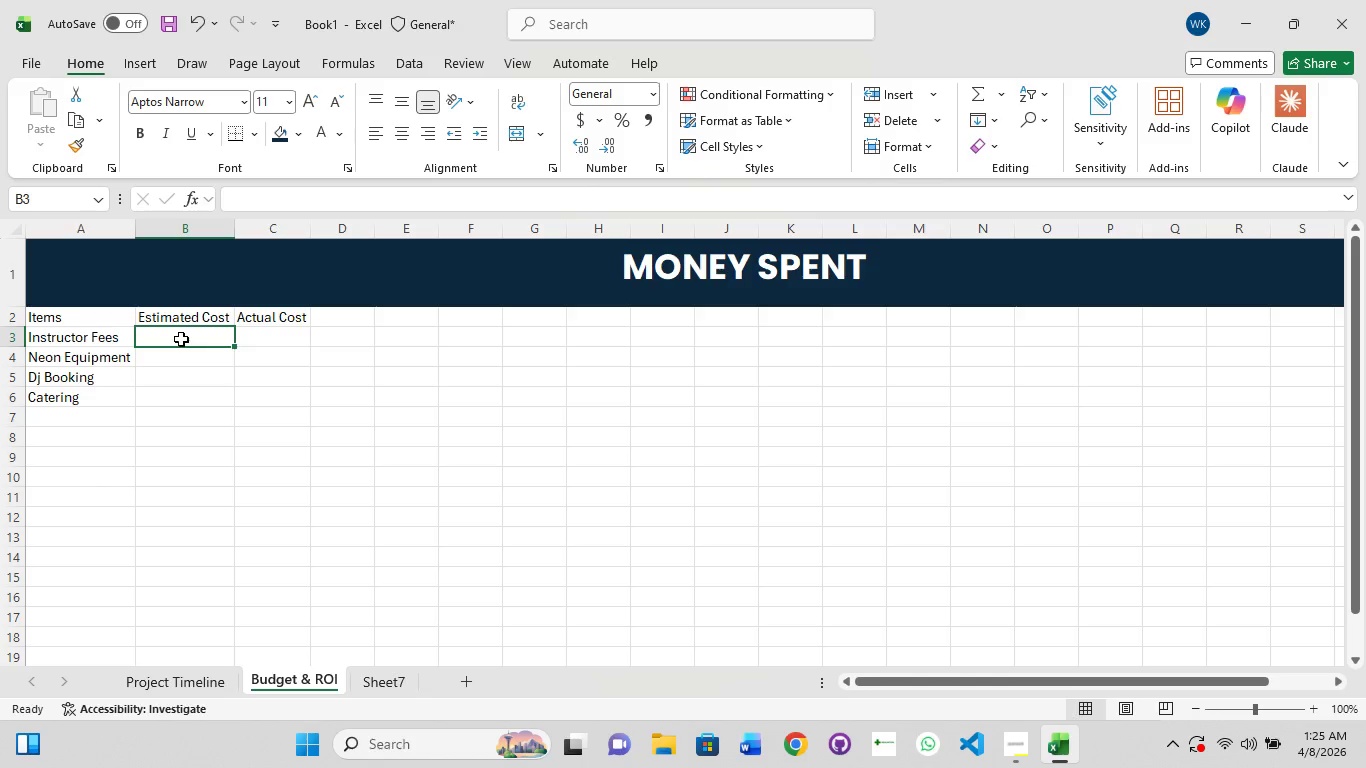 
double_click([181, 339])
 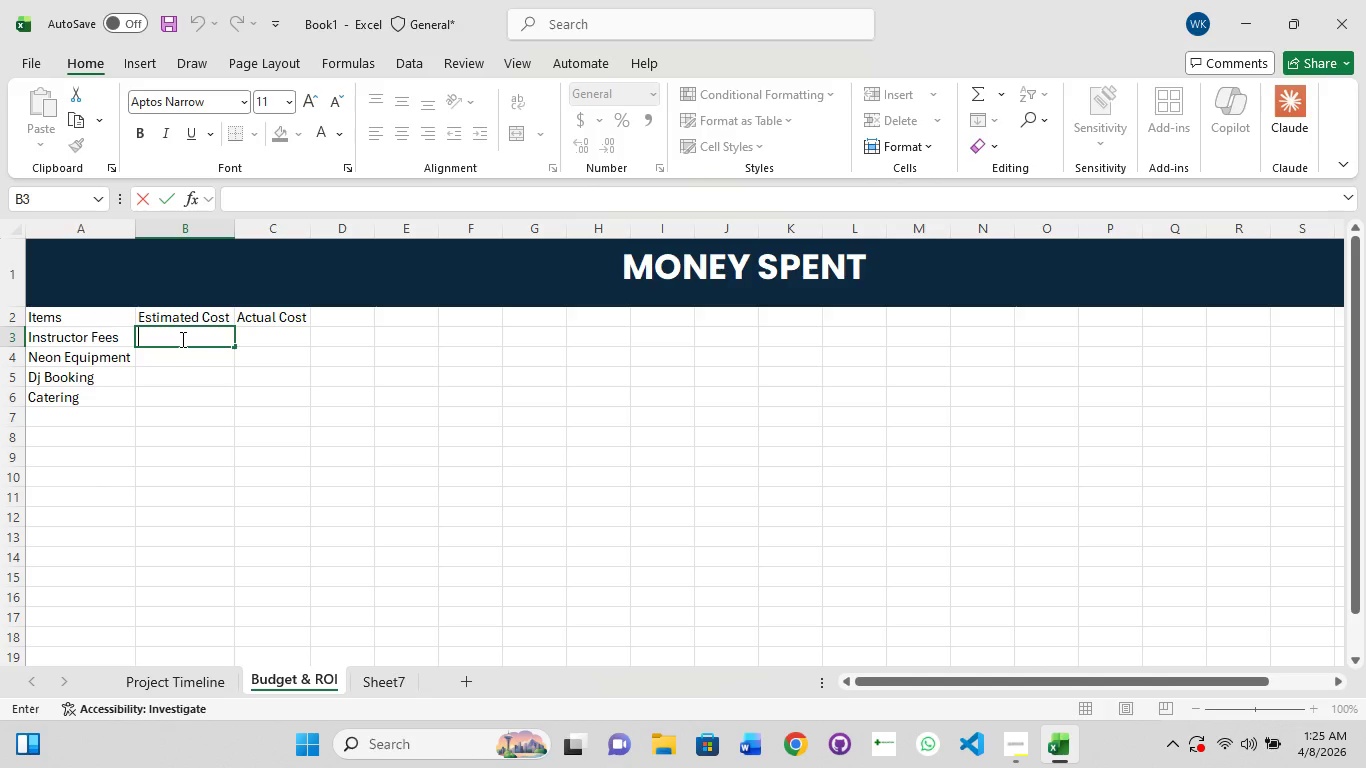 
wait(5.8)
 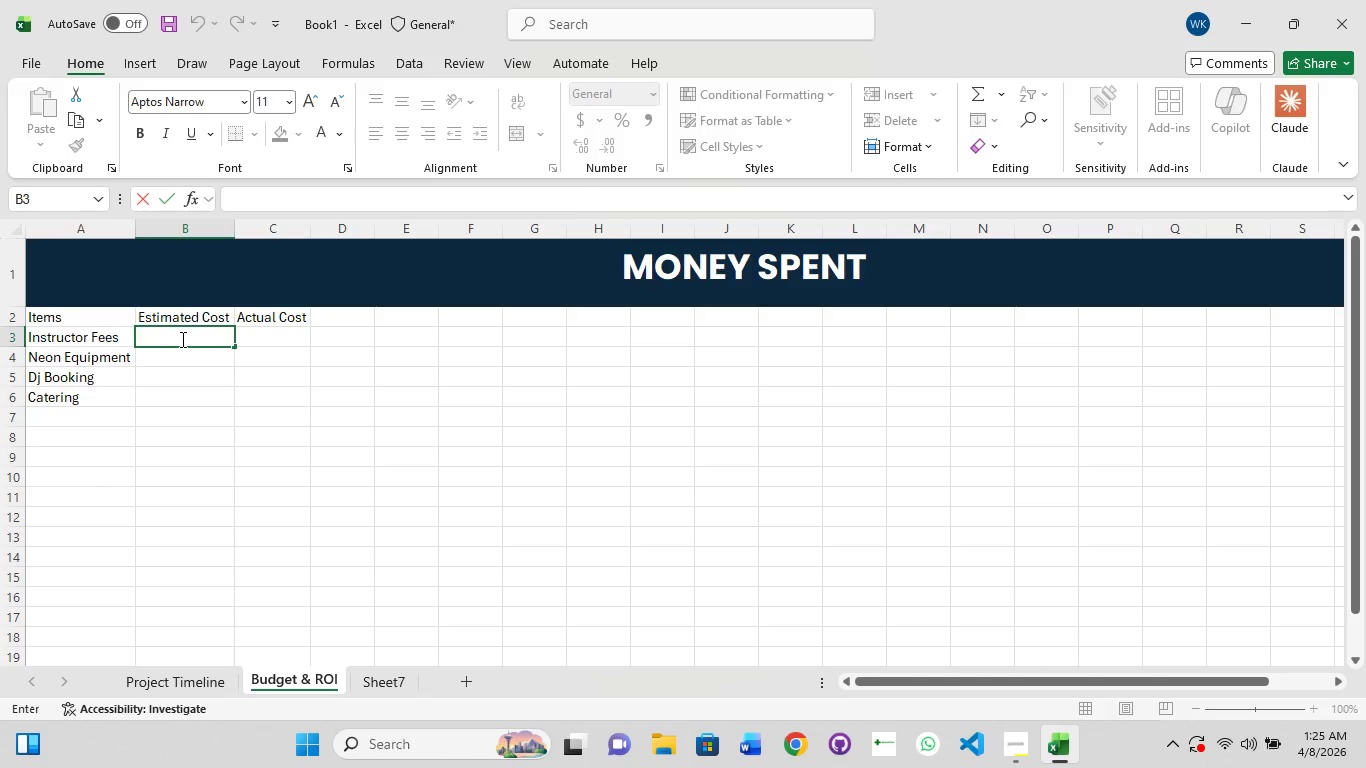 
type($1500)
 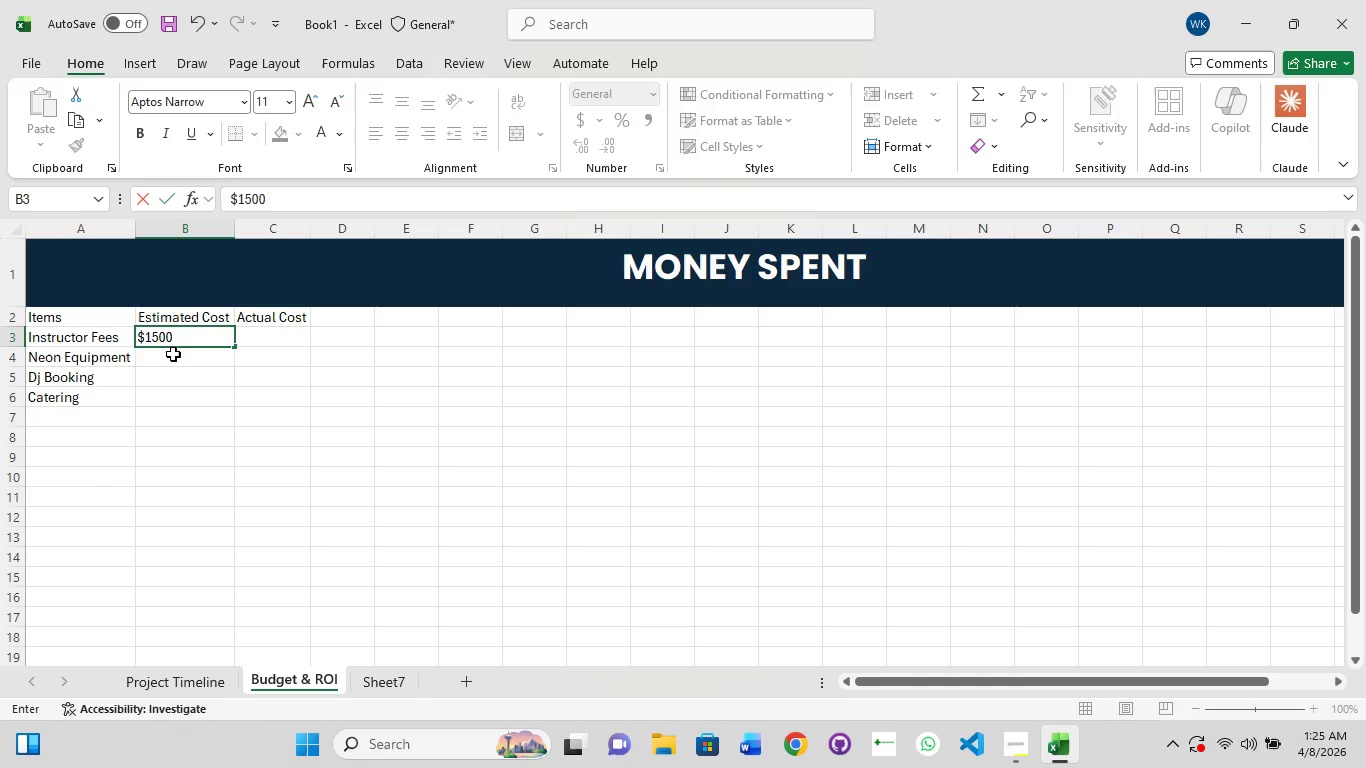 
double_click([172, 360])
 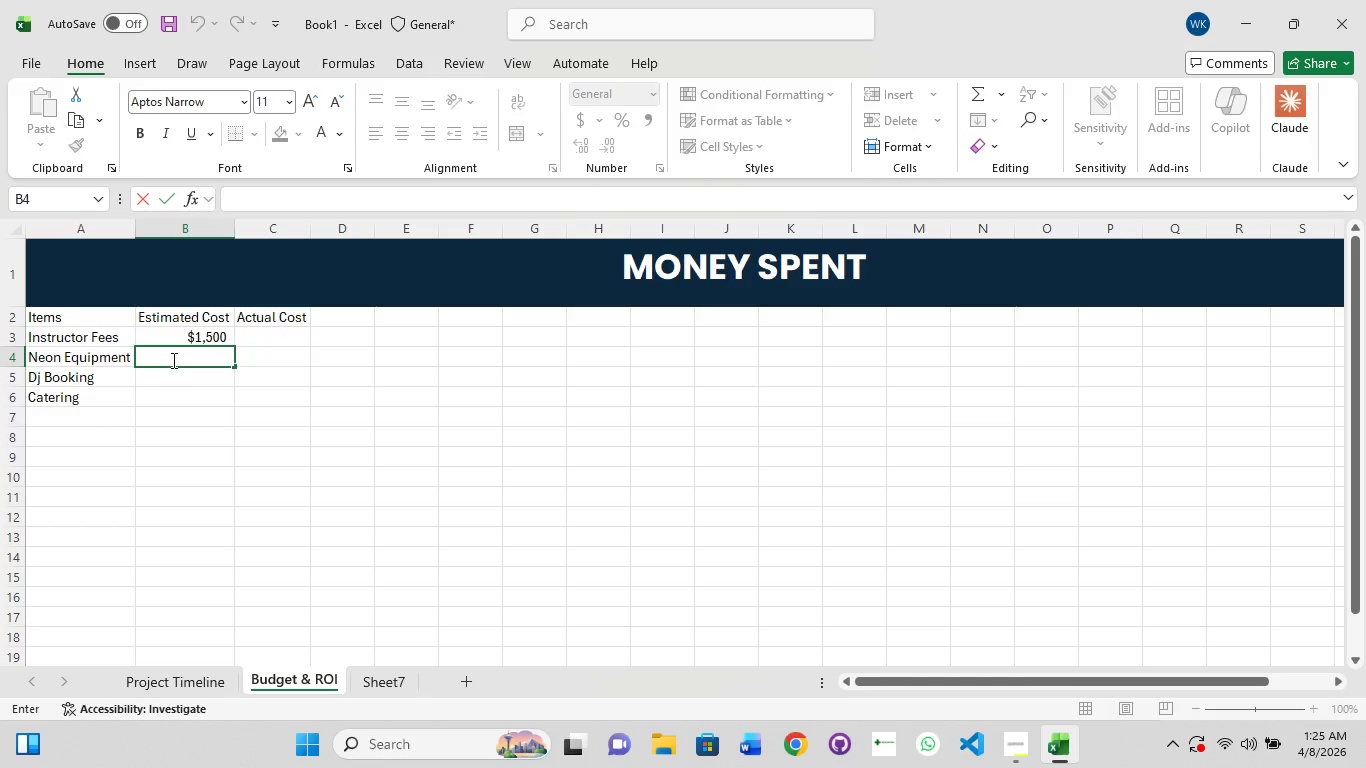 
key(Shift+4)
 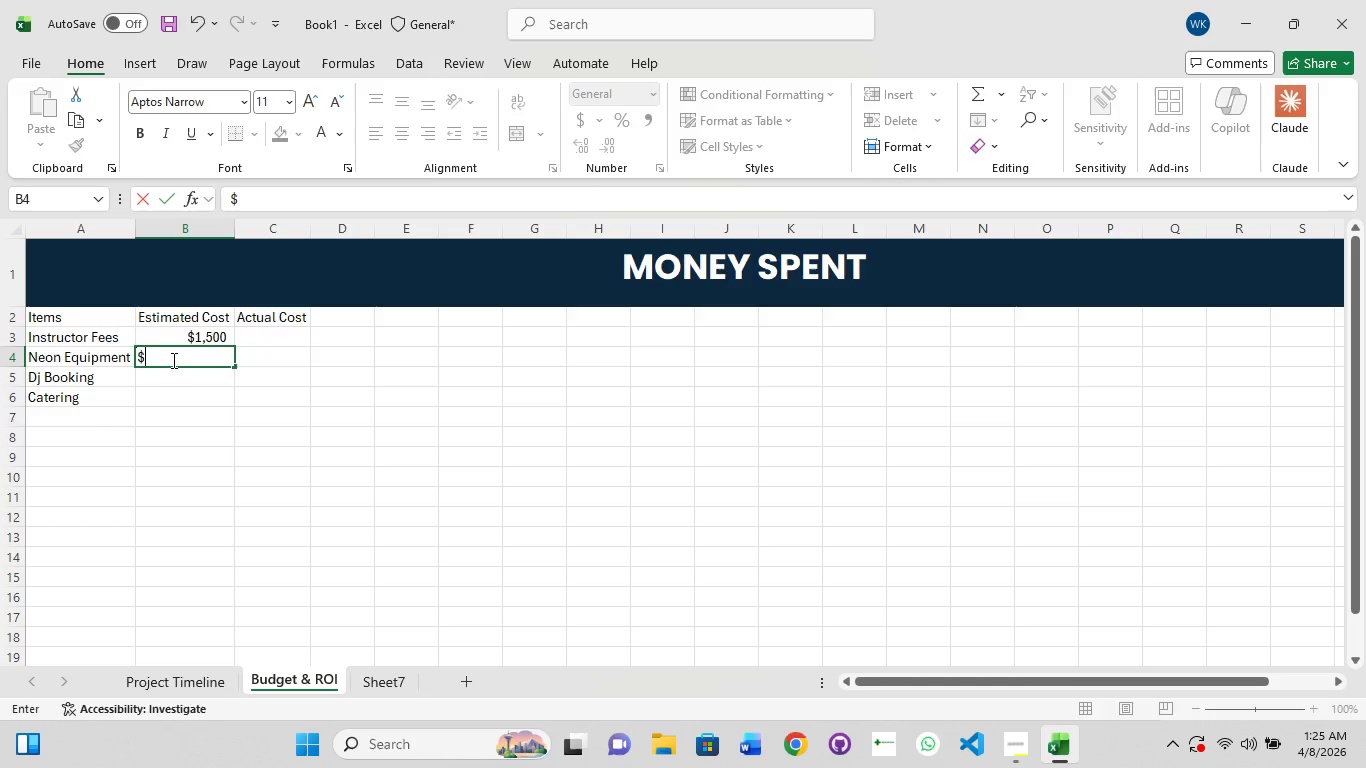 
wait(5.19)
 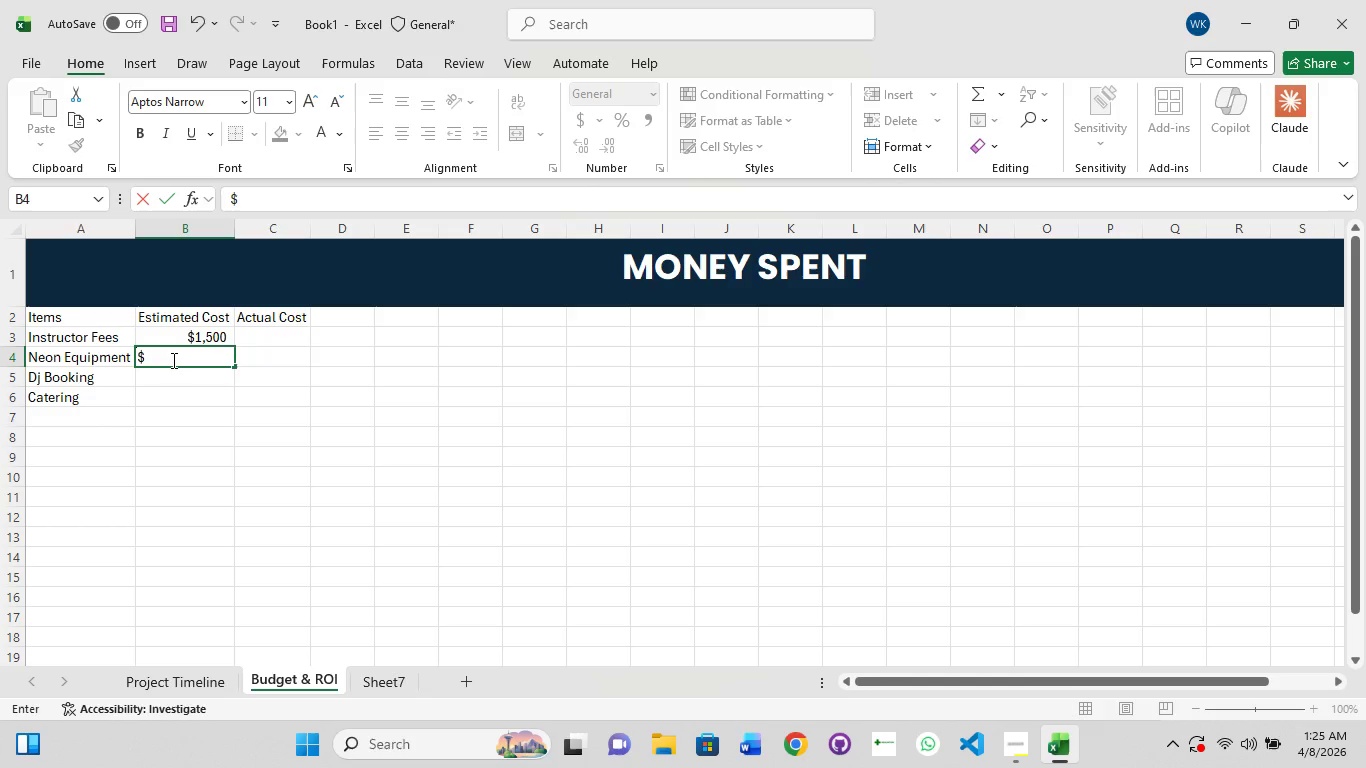 
type(2000)
 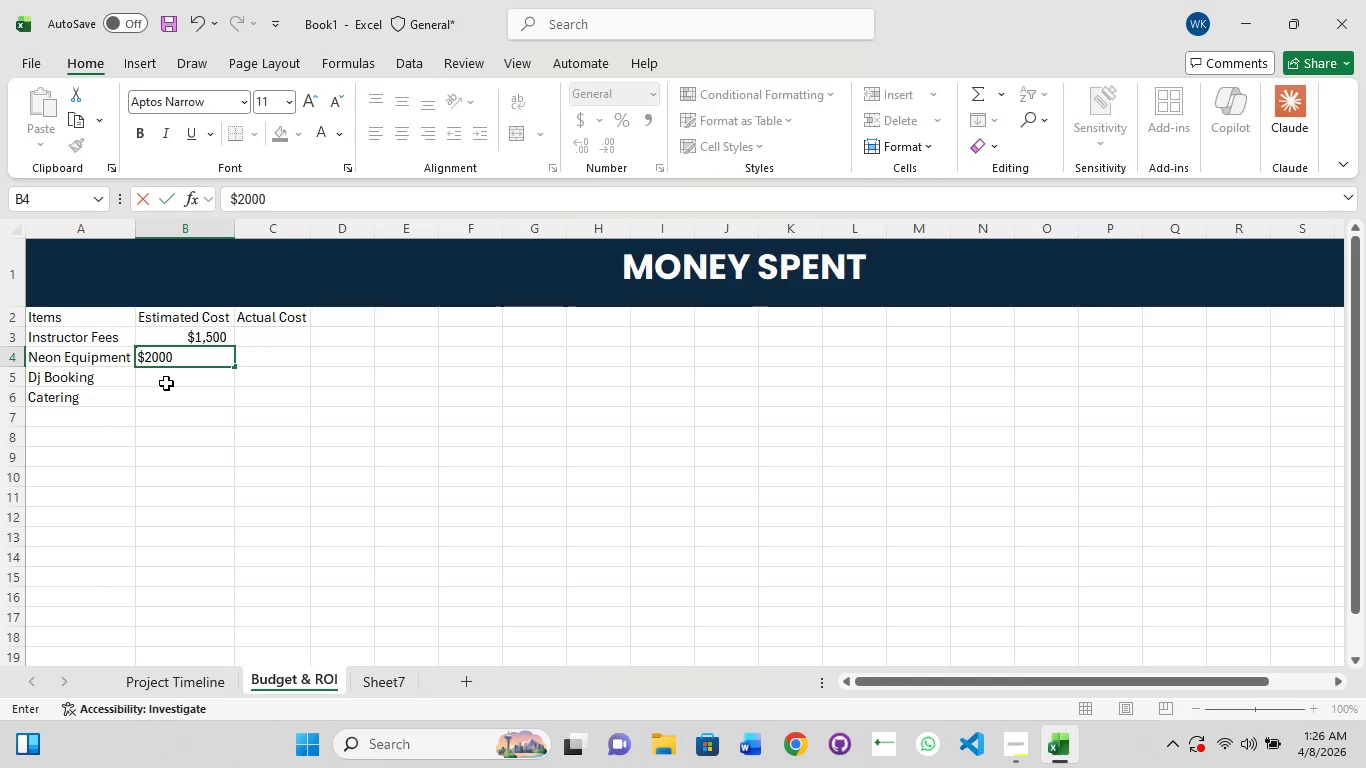 
left_click([166, 383])
 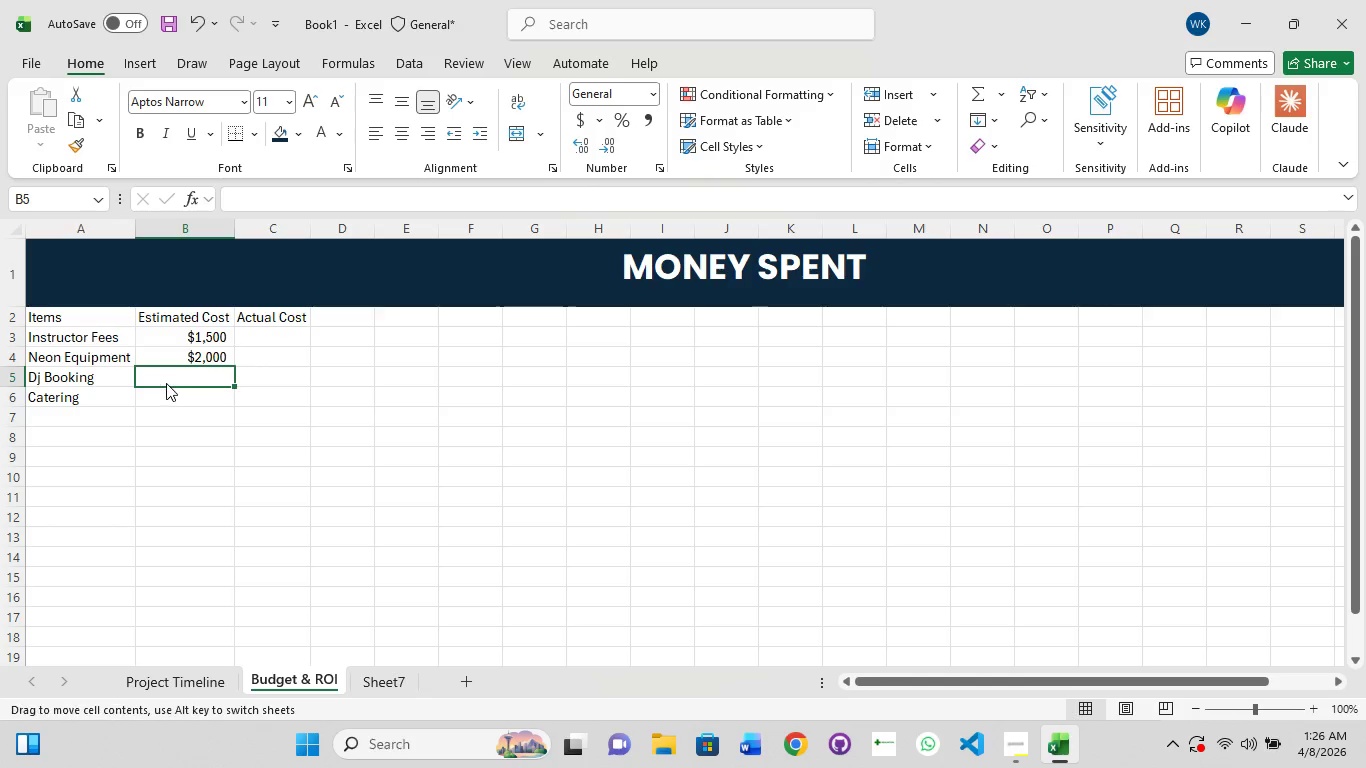 
left_click([166, 383])
 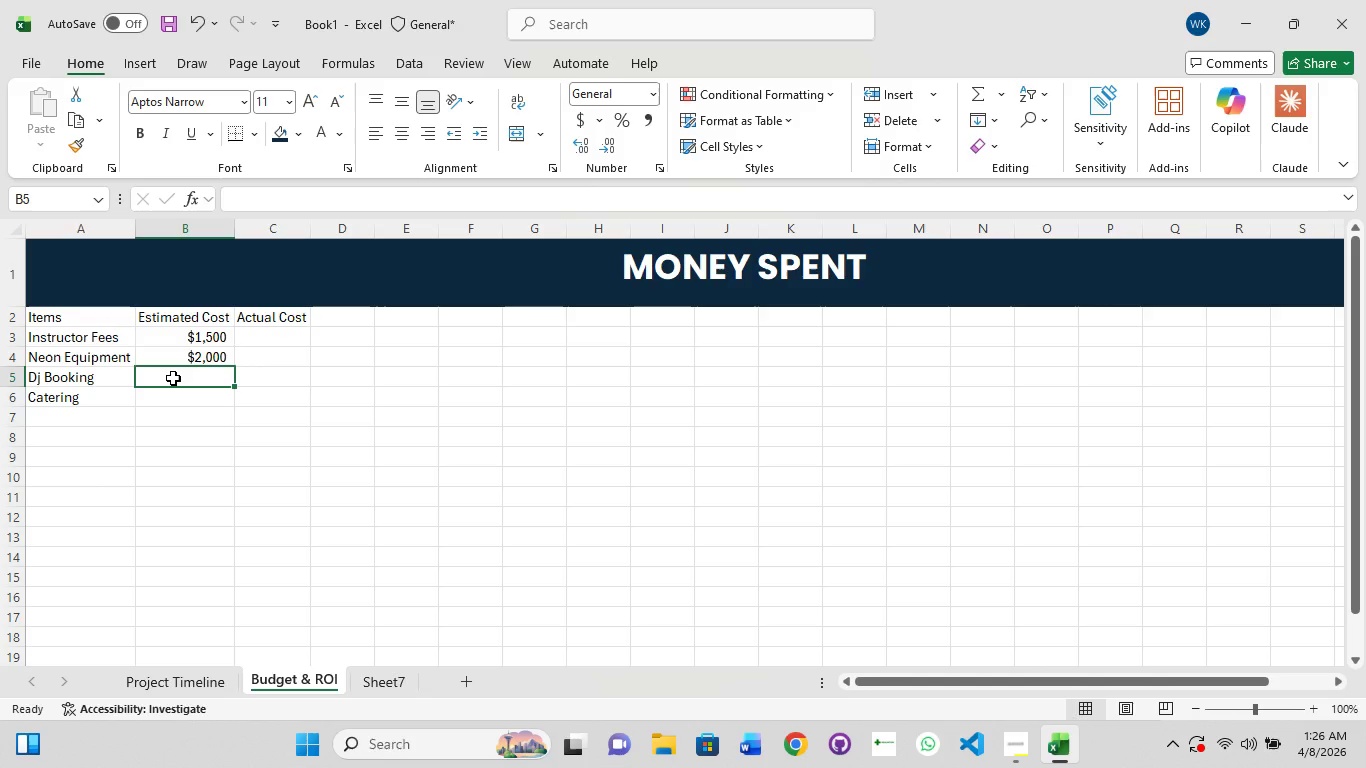 
left_click([173, 378])
 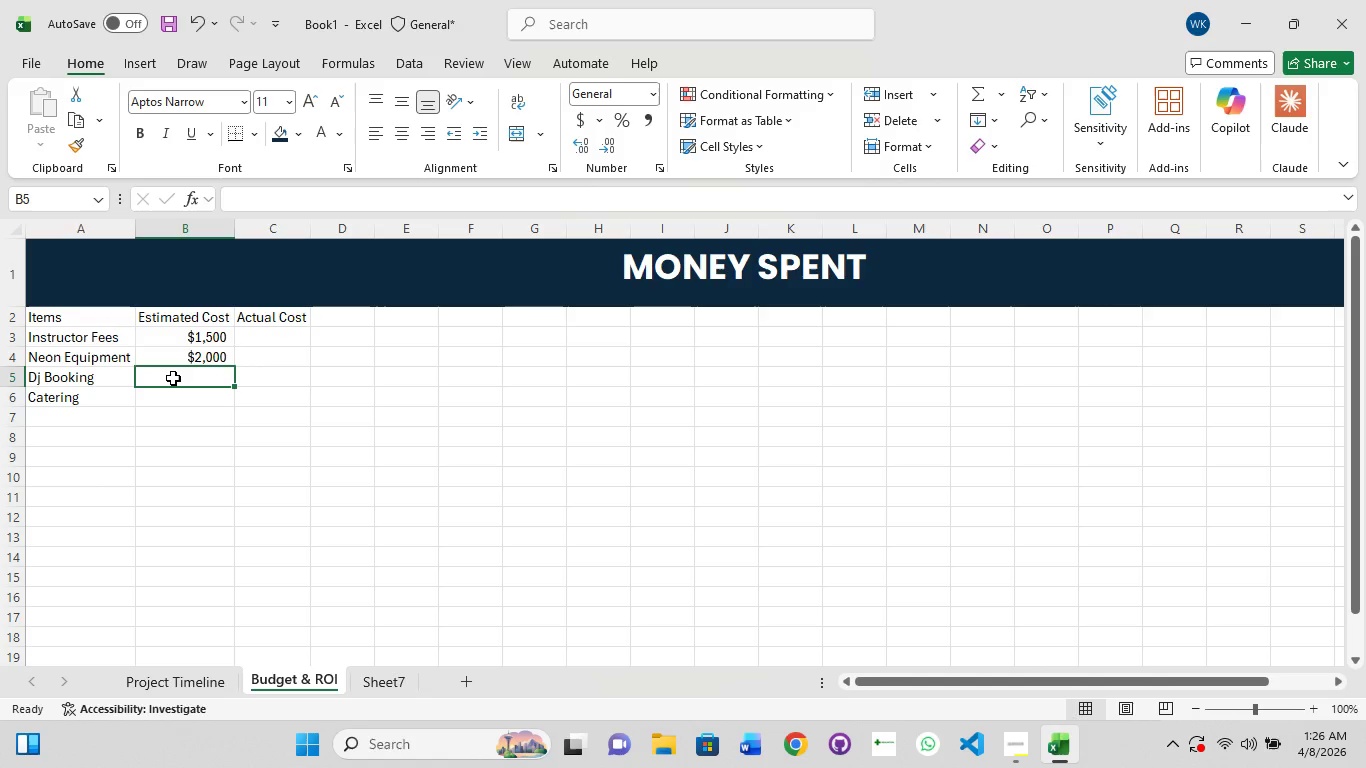 
left_click([173, 378])
 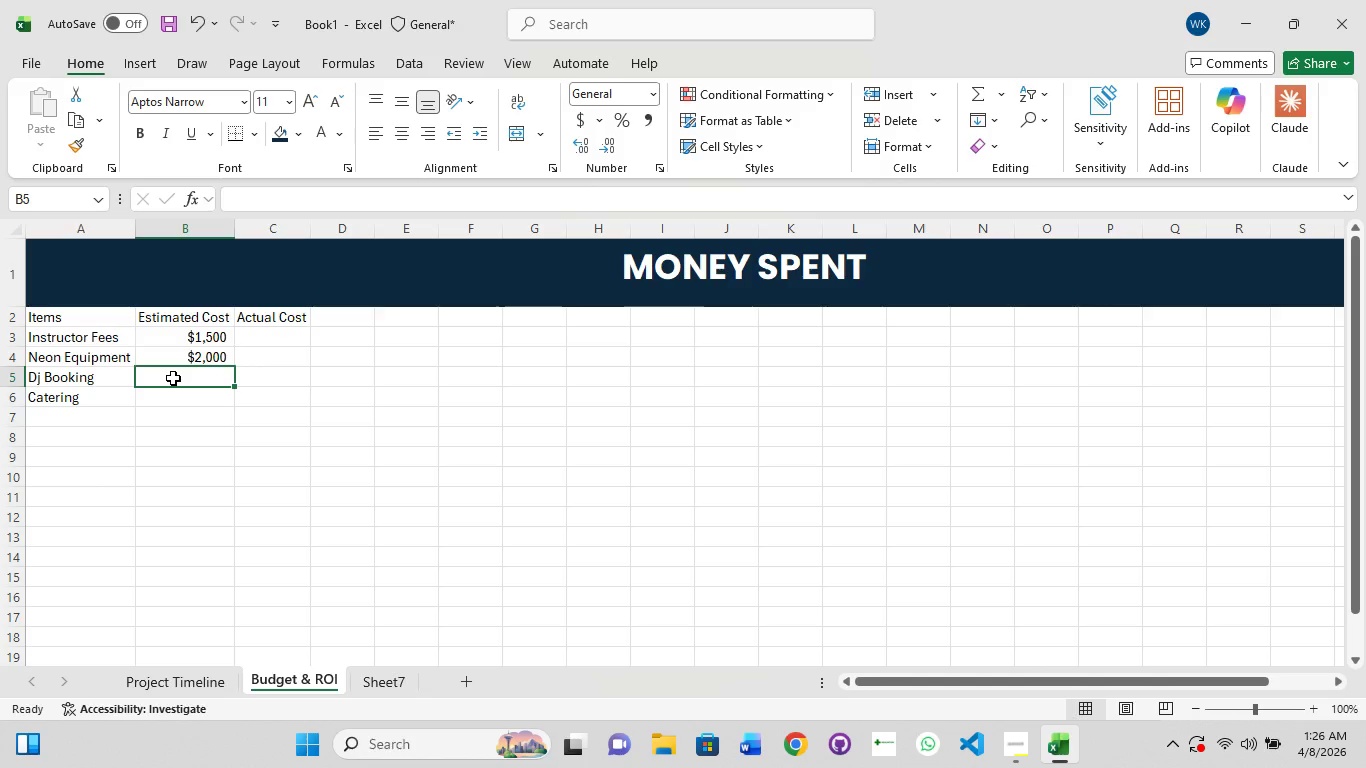 
double_click([173, 378])
 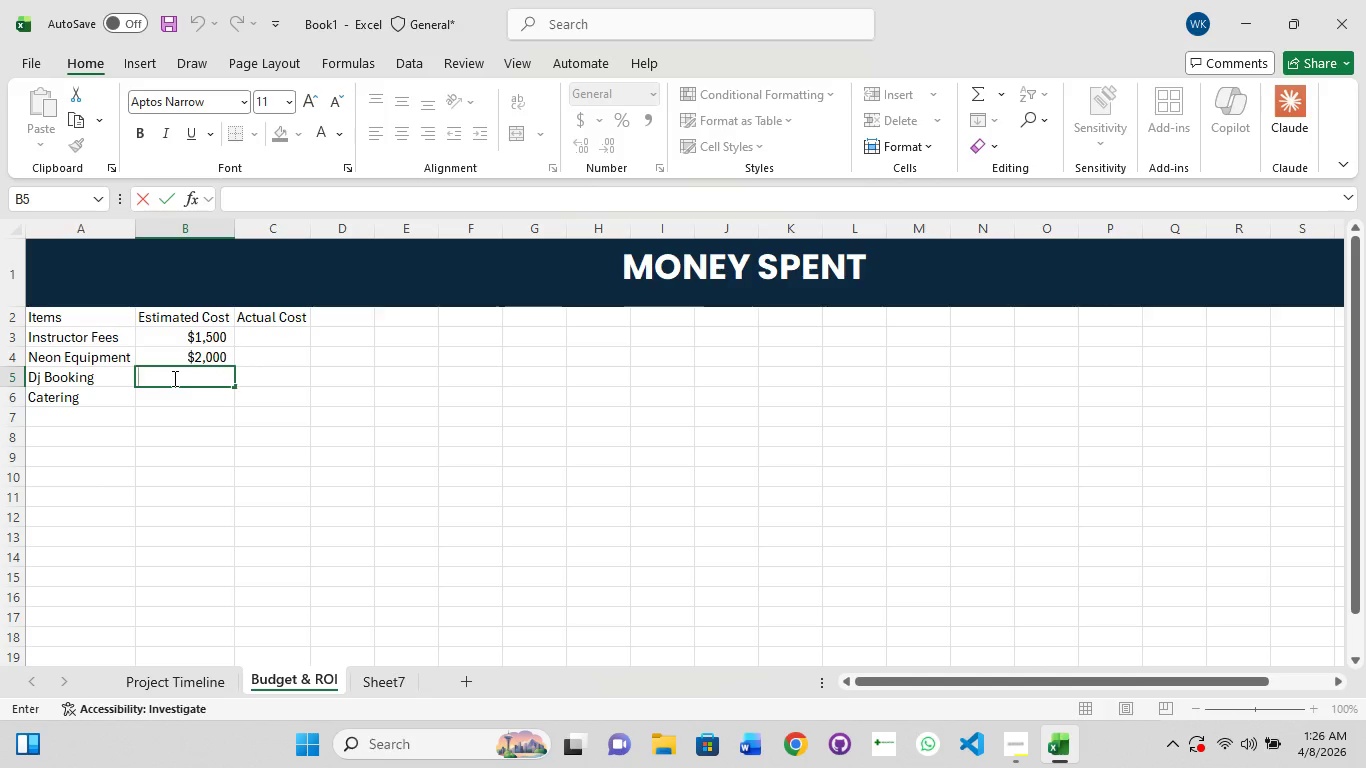 
hold_key(key=ShiftRight, duration=1.5)